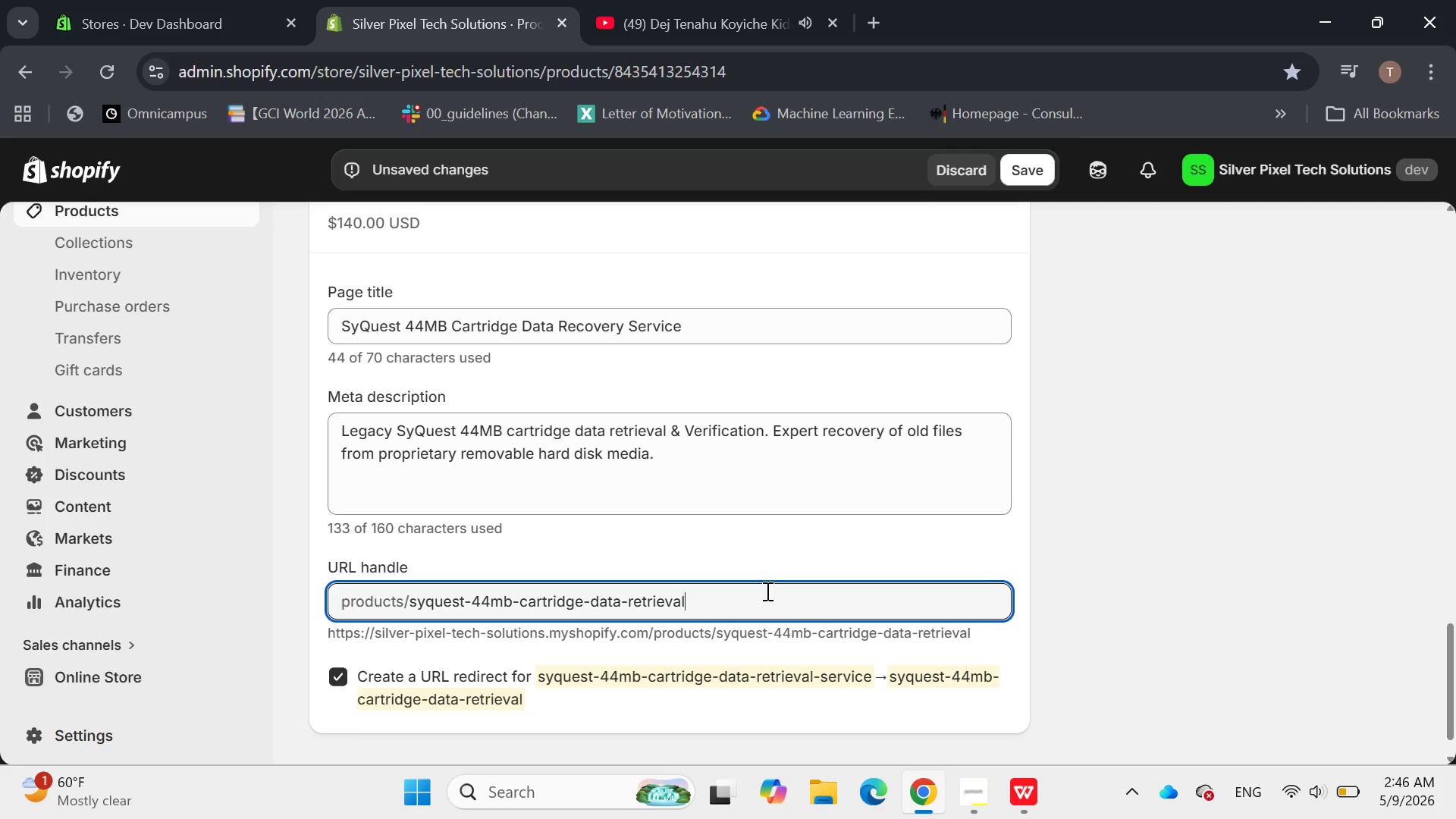 
key(Enter)
 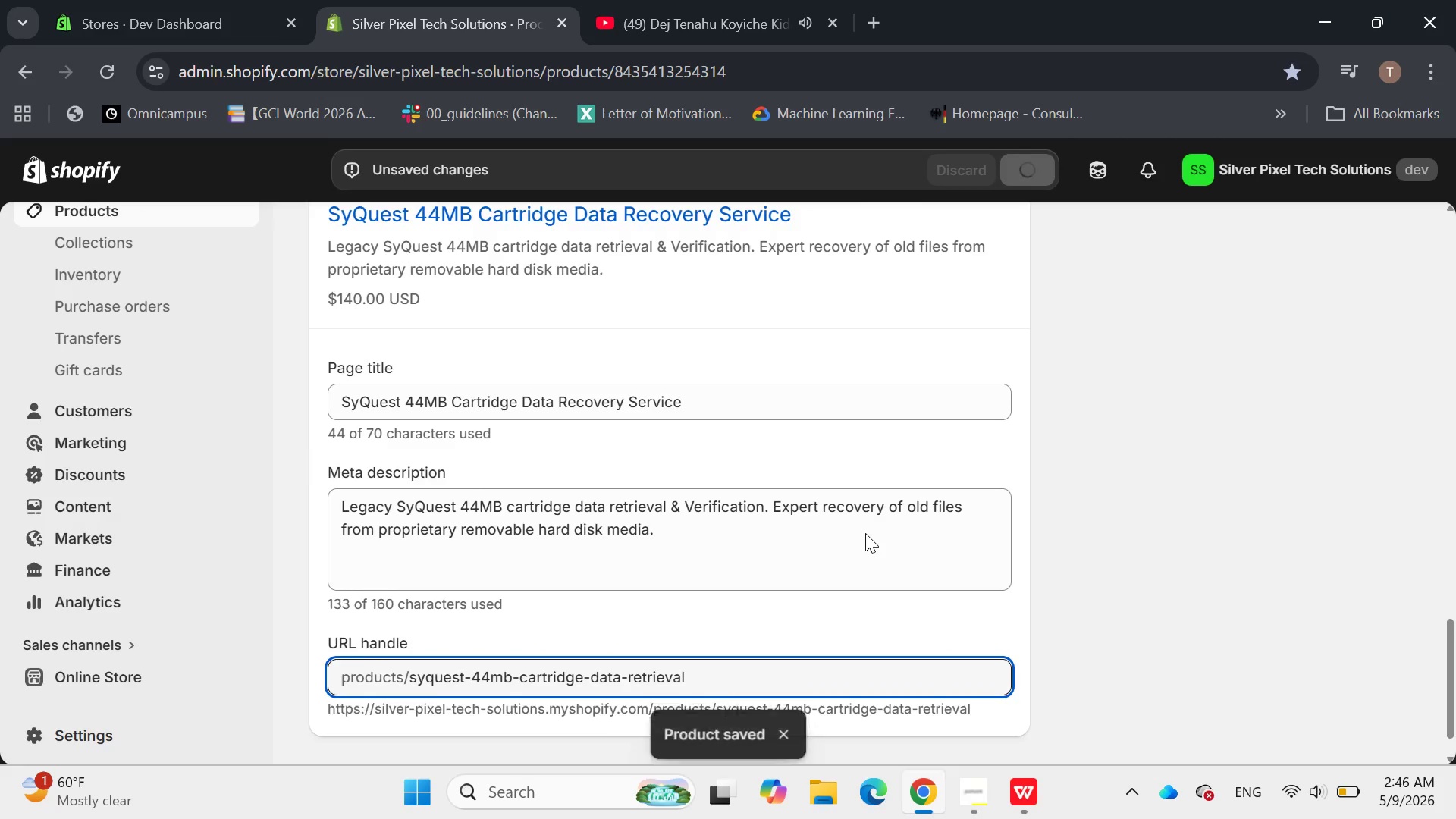 
wait(8.3)
 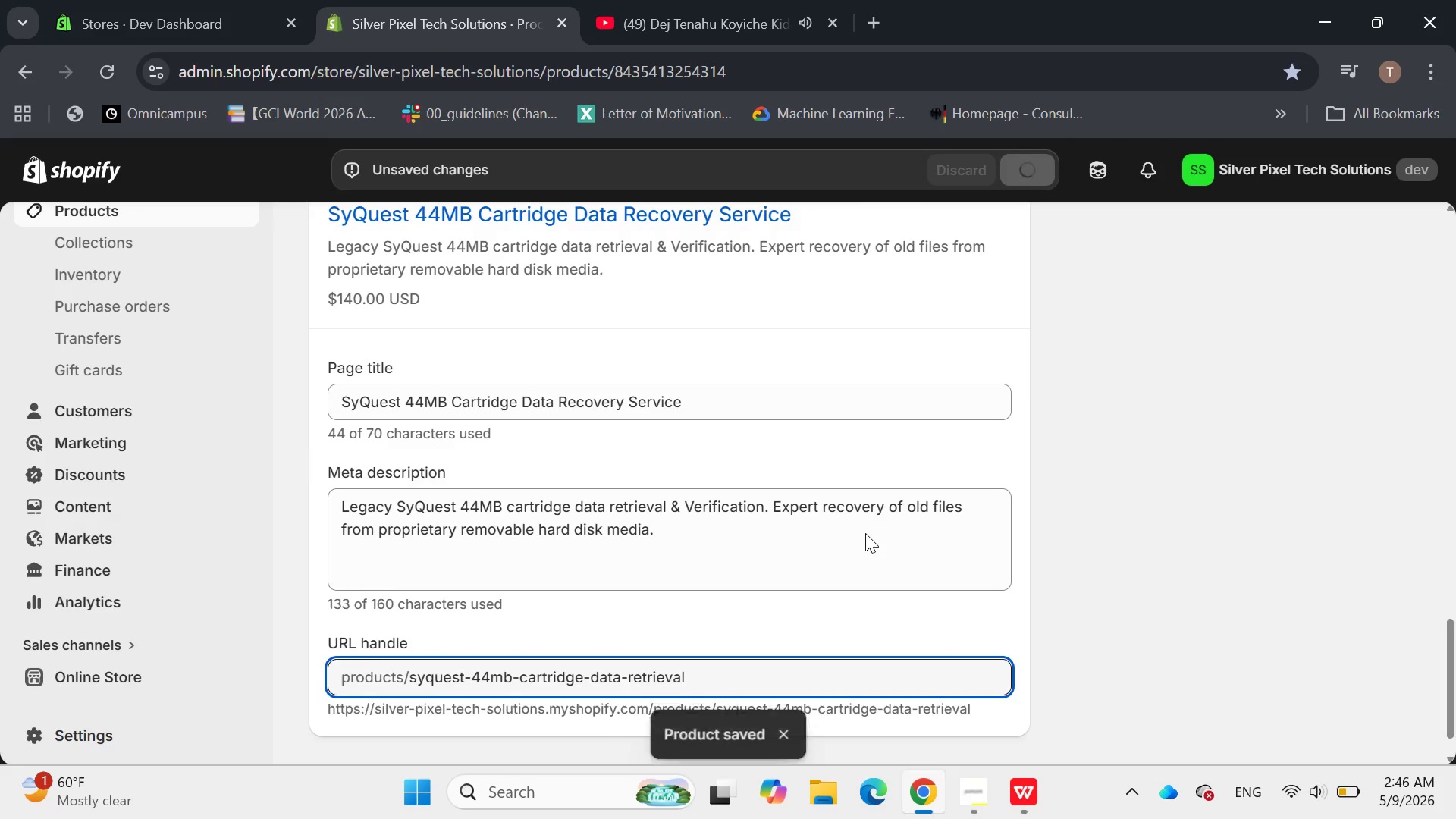 
left_click([511, 506])
 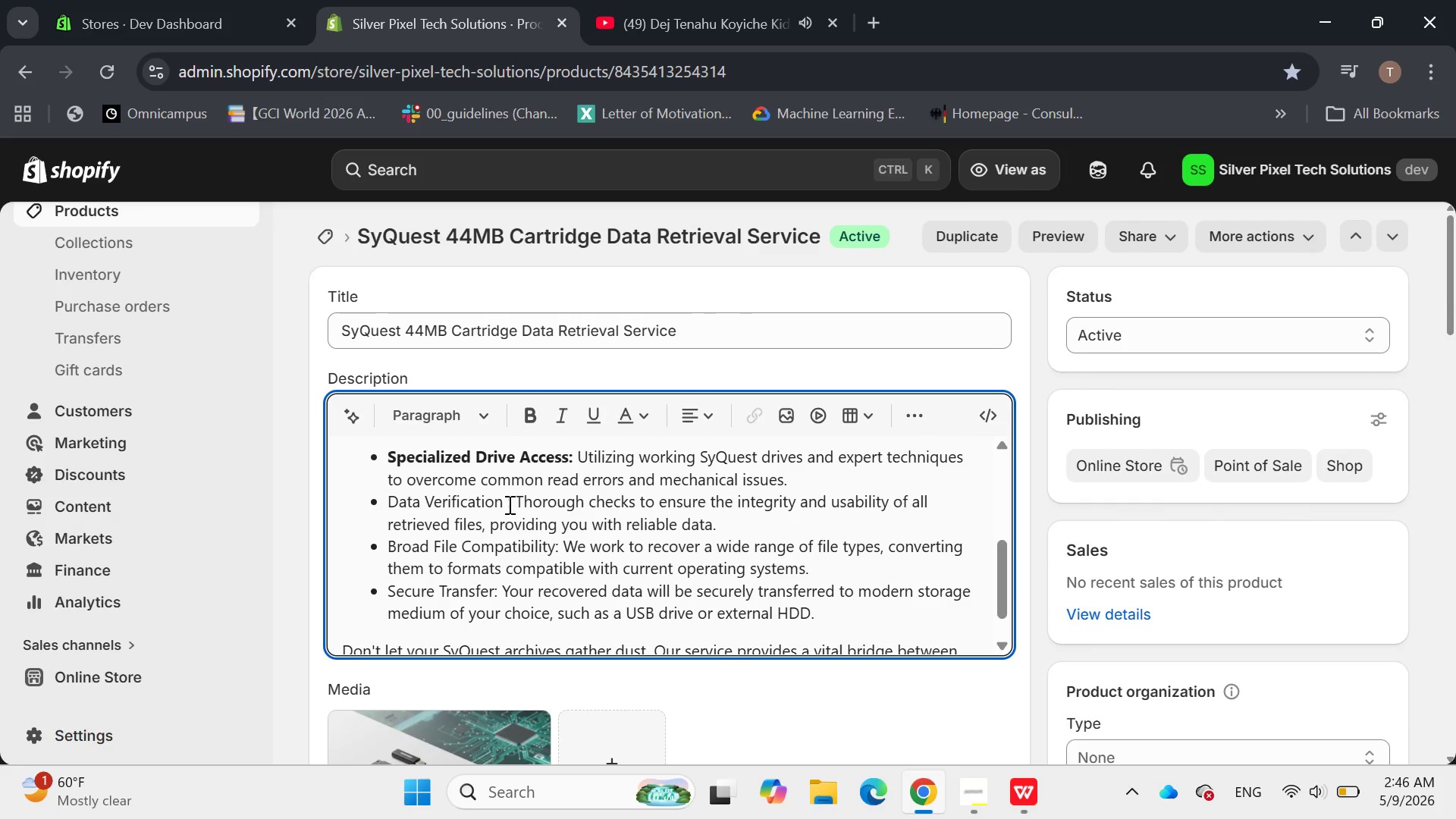 
left_click([508, 504])
 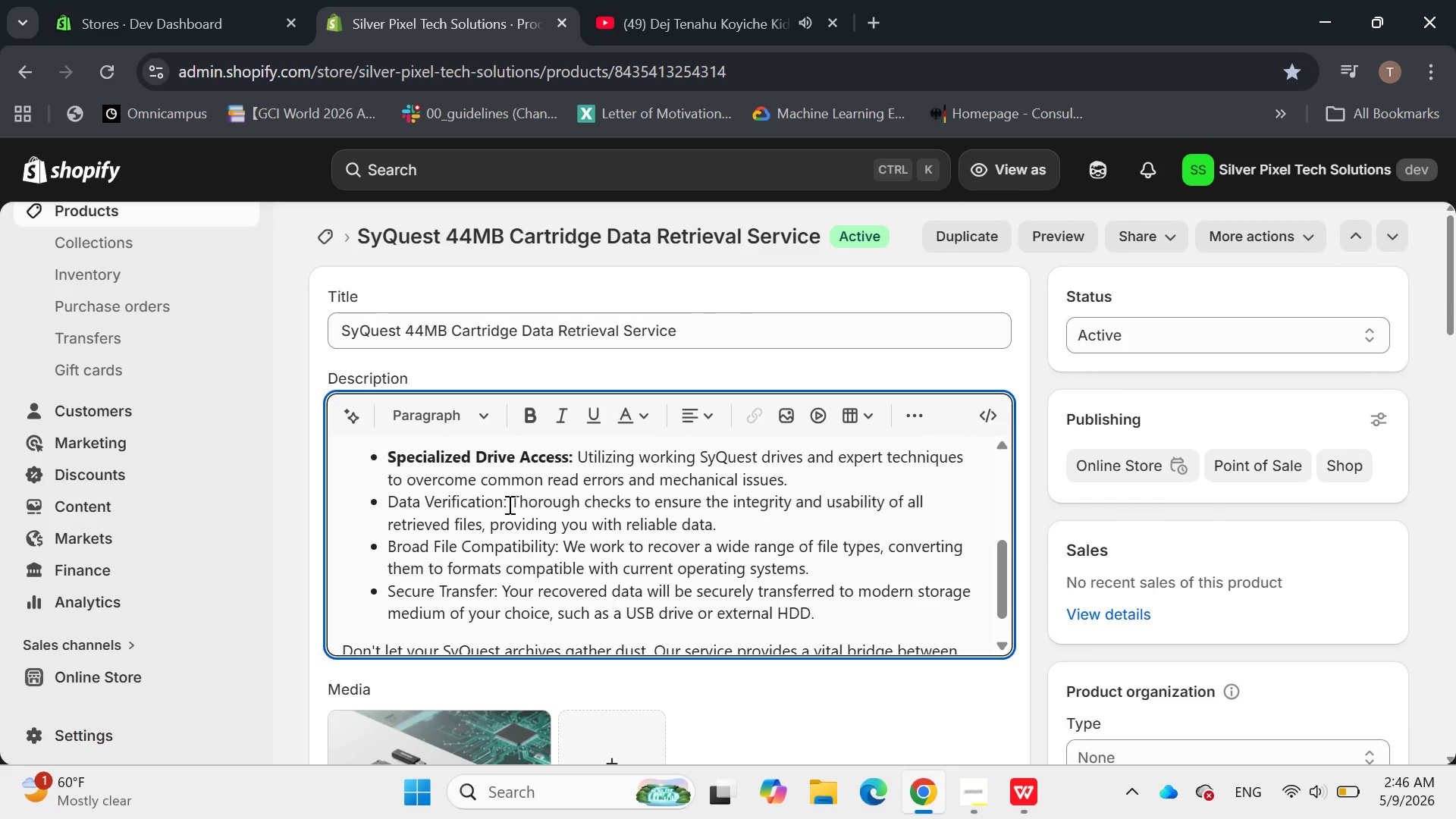 
key(Backspace)
 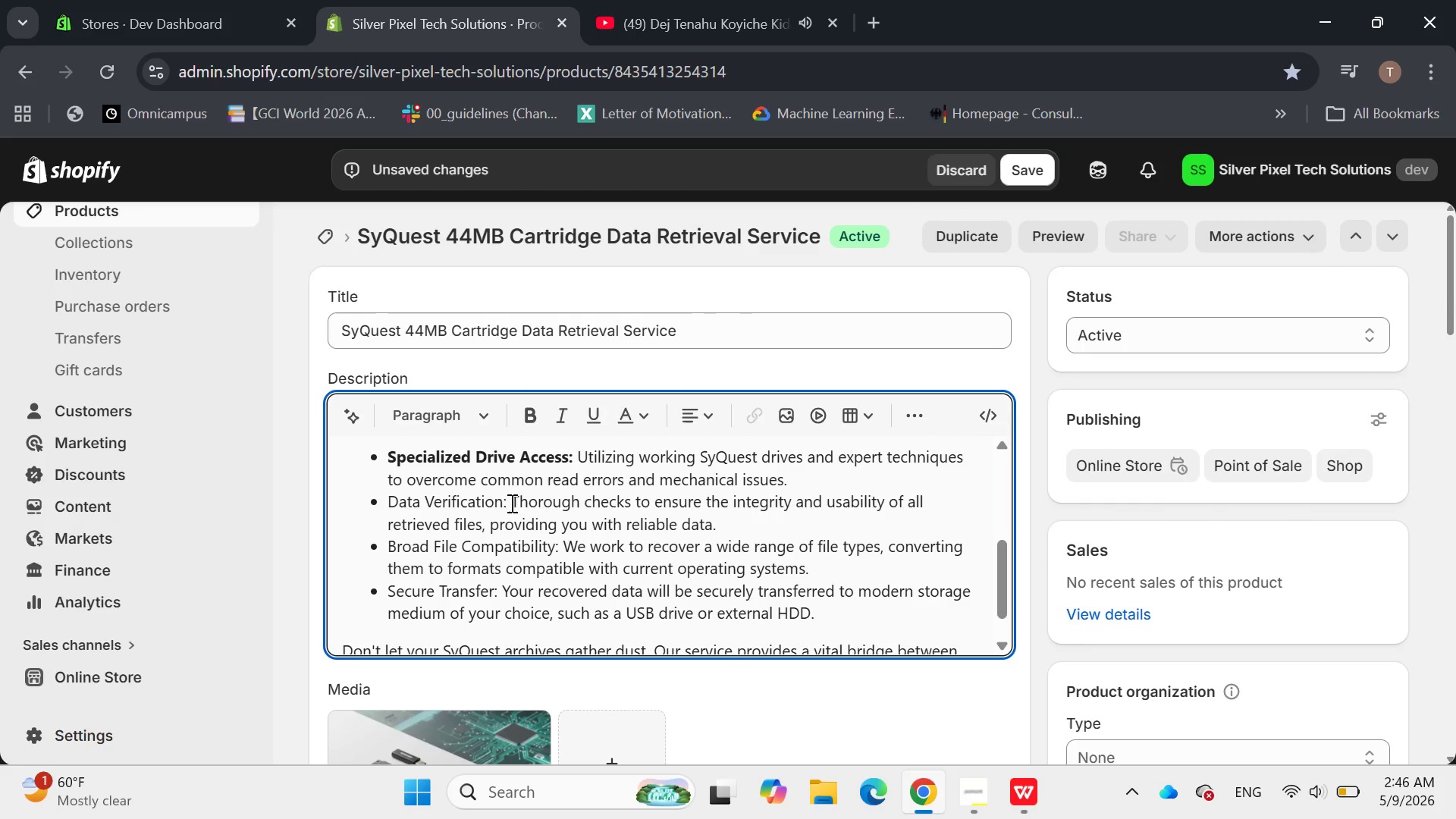 
left_click_drag(start_coordinate=[510, 503], to_coordinate=[372, 505])
 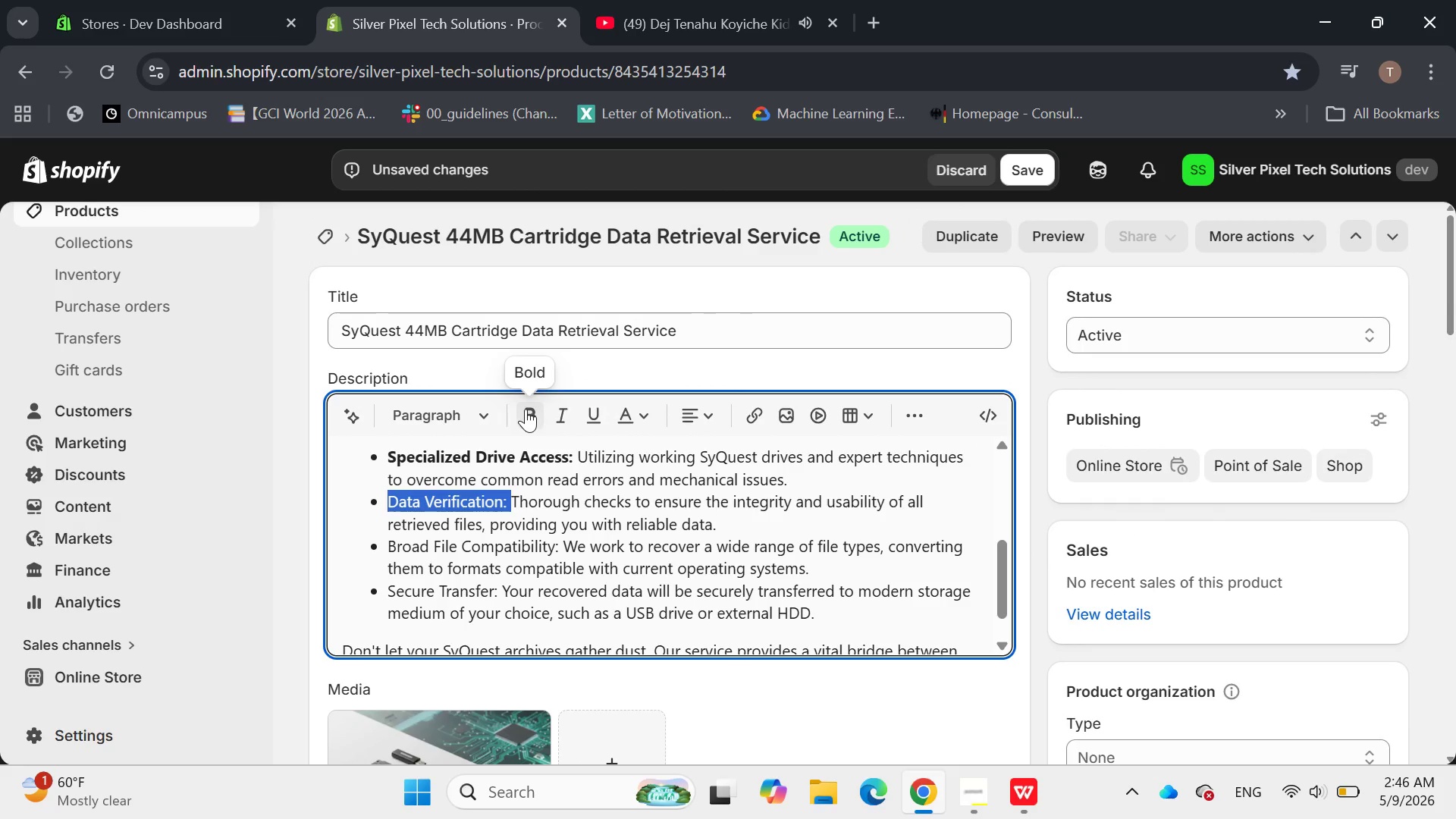 
left_click([526, 409])
 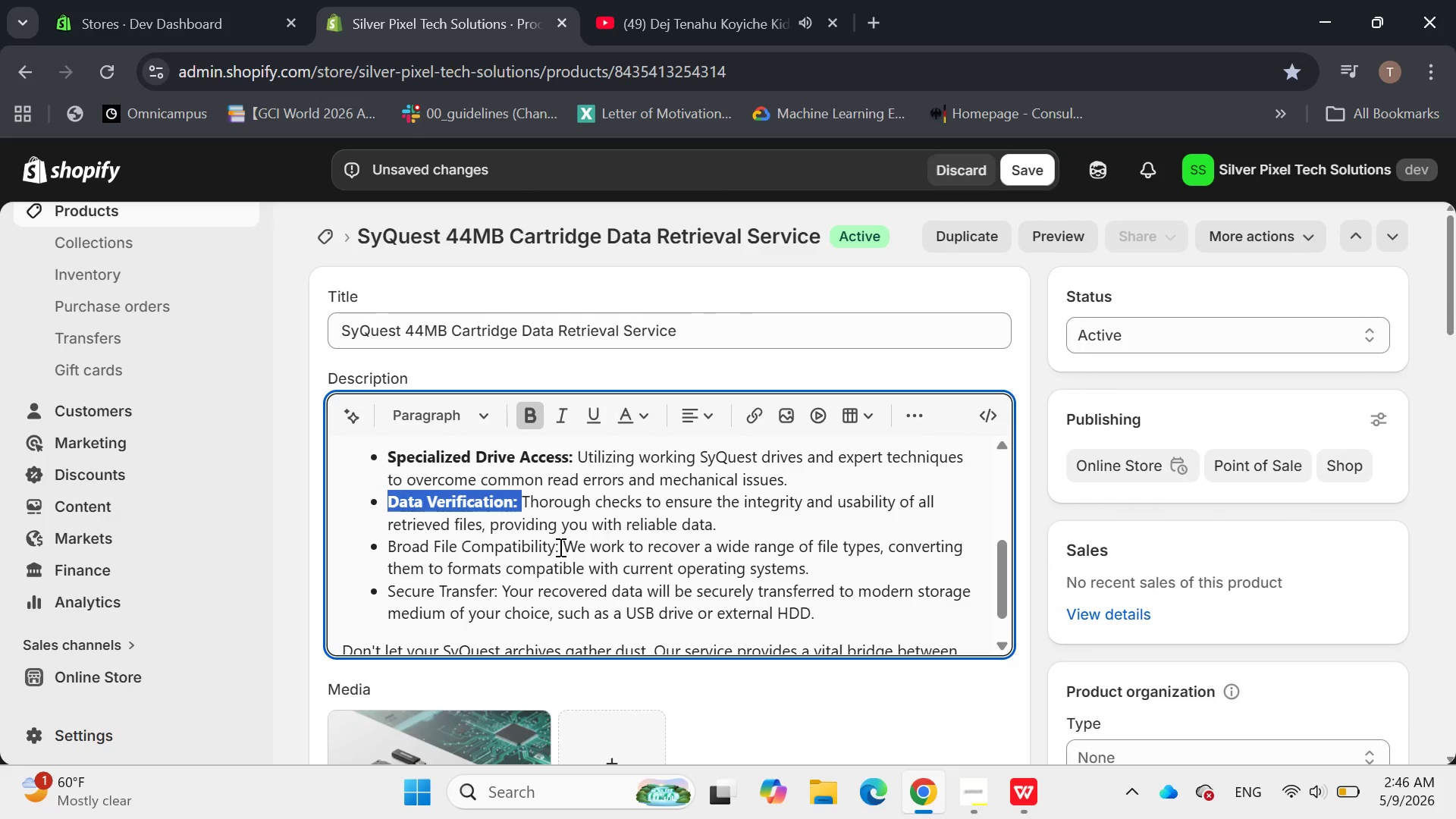 
left_click_drag(start_coordinate=[558, 548], to_coordinate=[376, 548])
 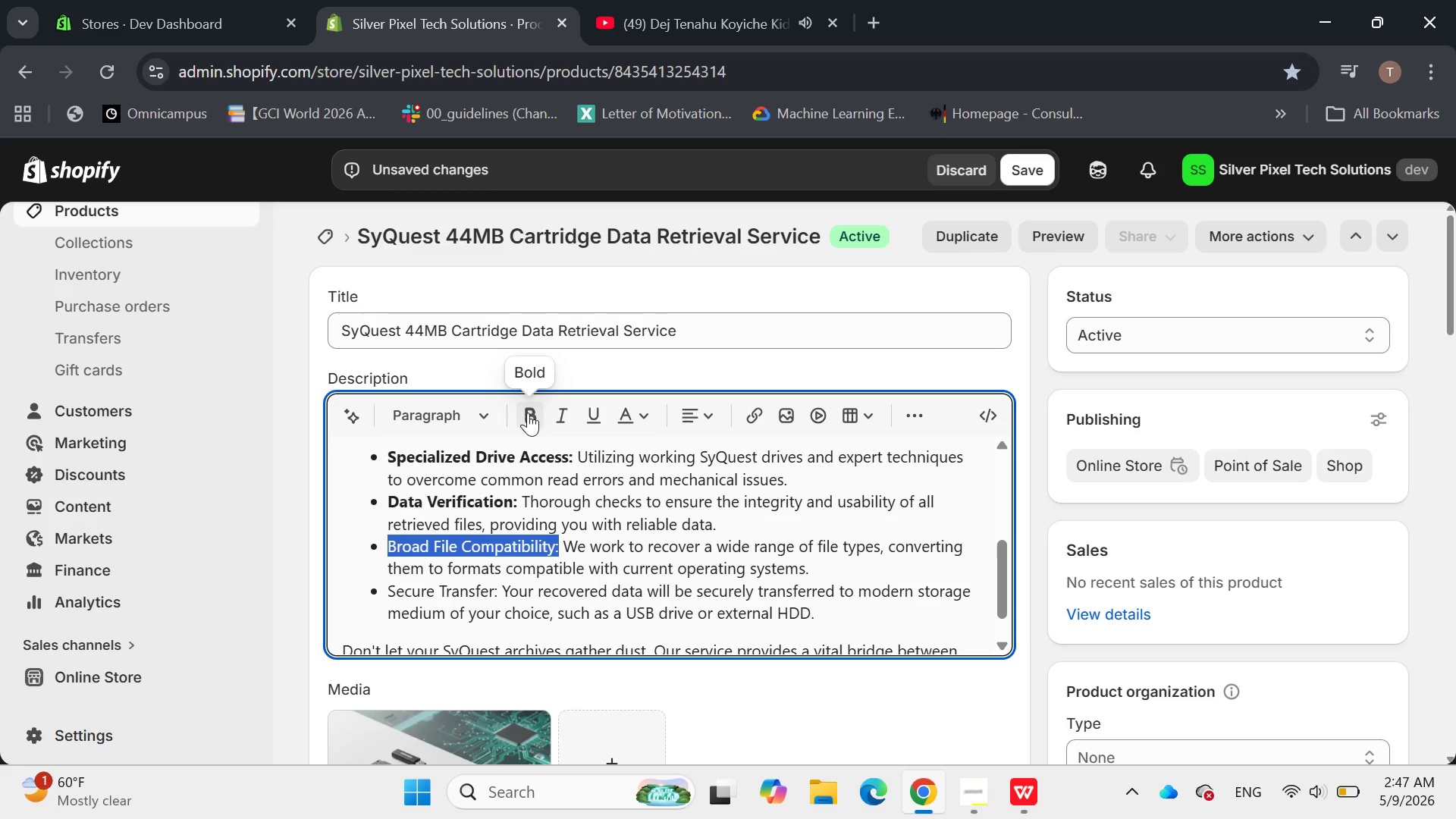 
left_click([529, 413])
 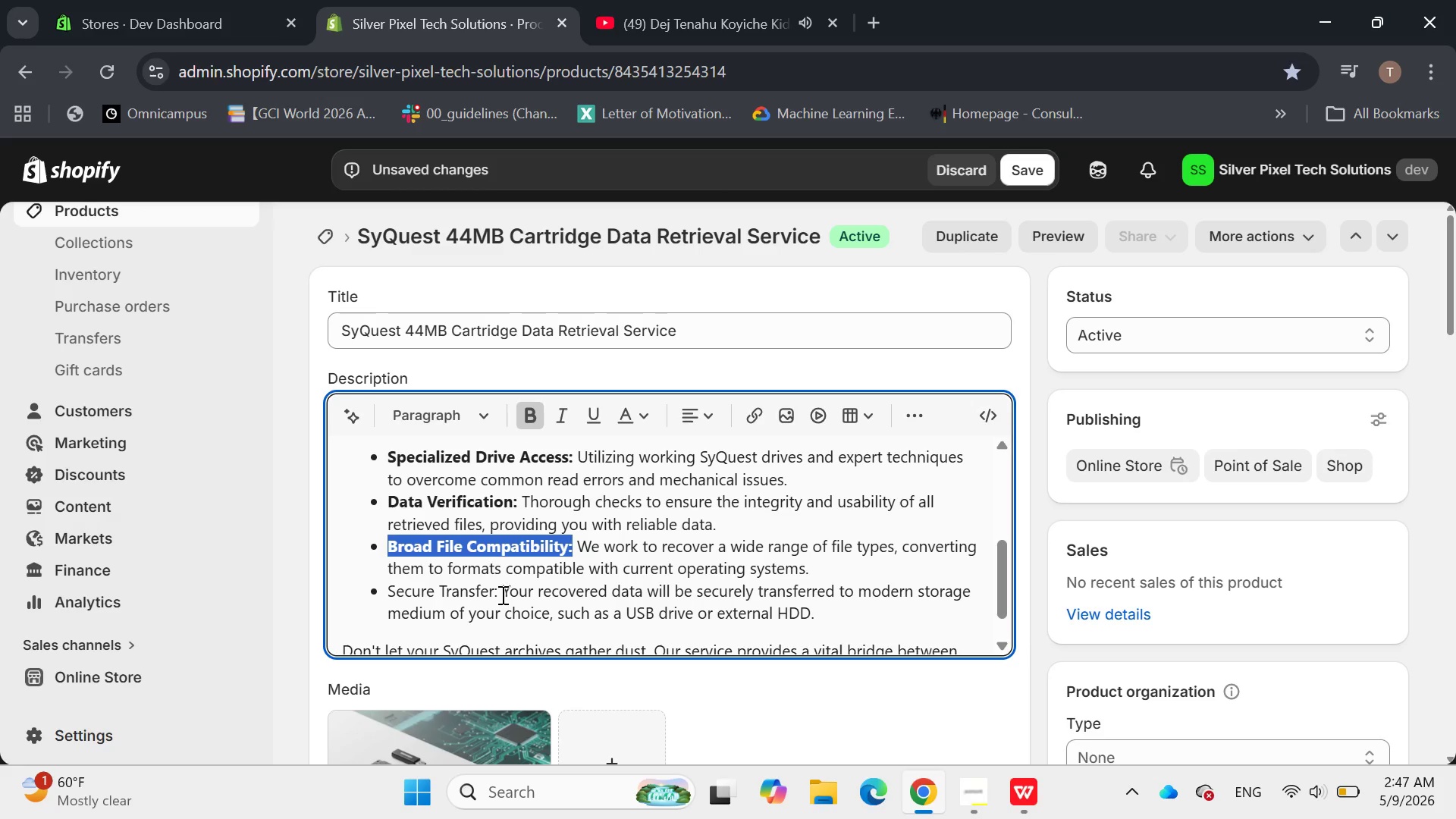 
left_click_drag(start_coordinate=[500, 592], to_coordinate=[378, 597])
 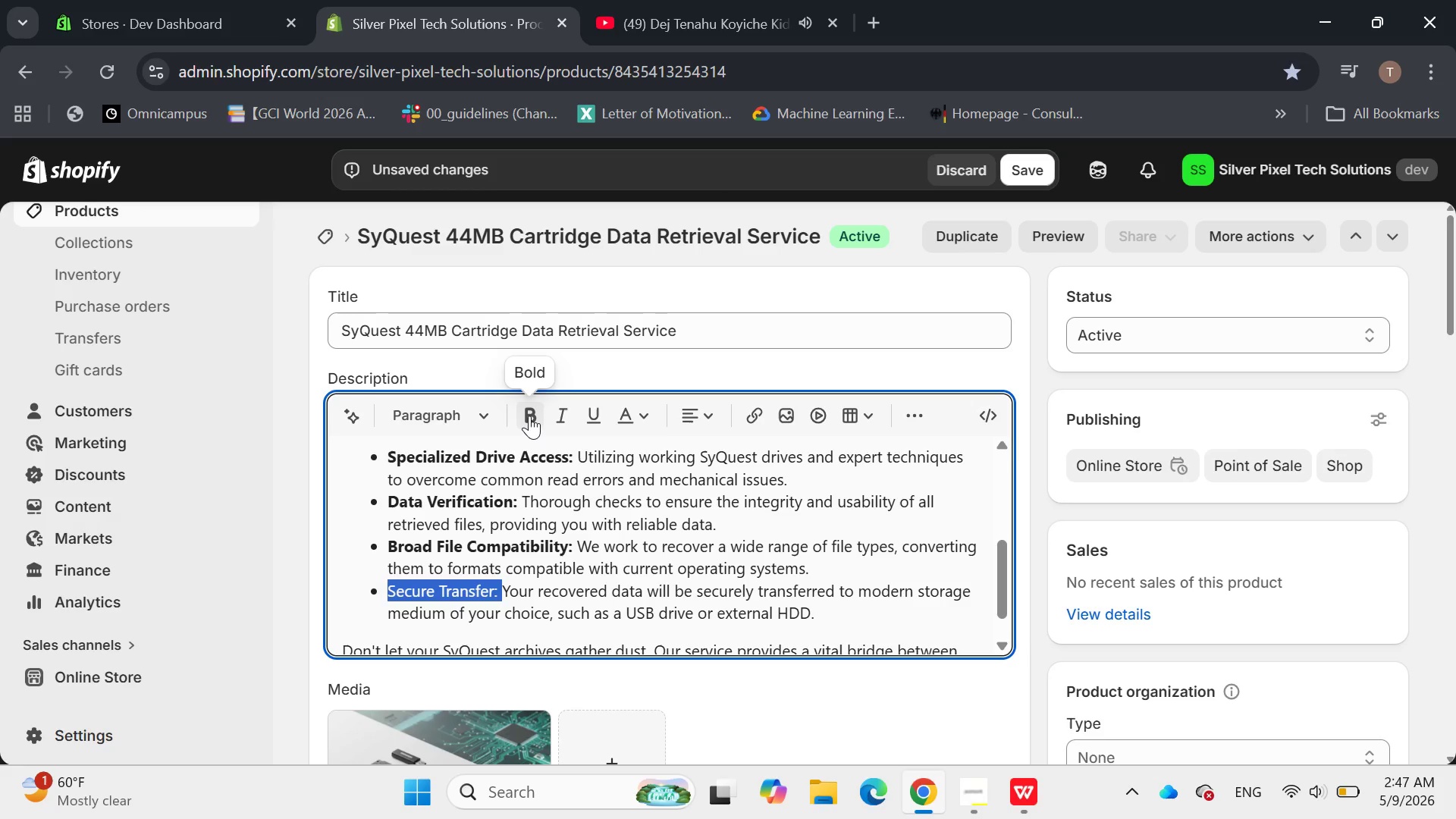 
left_click([531, 416])
 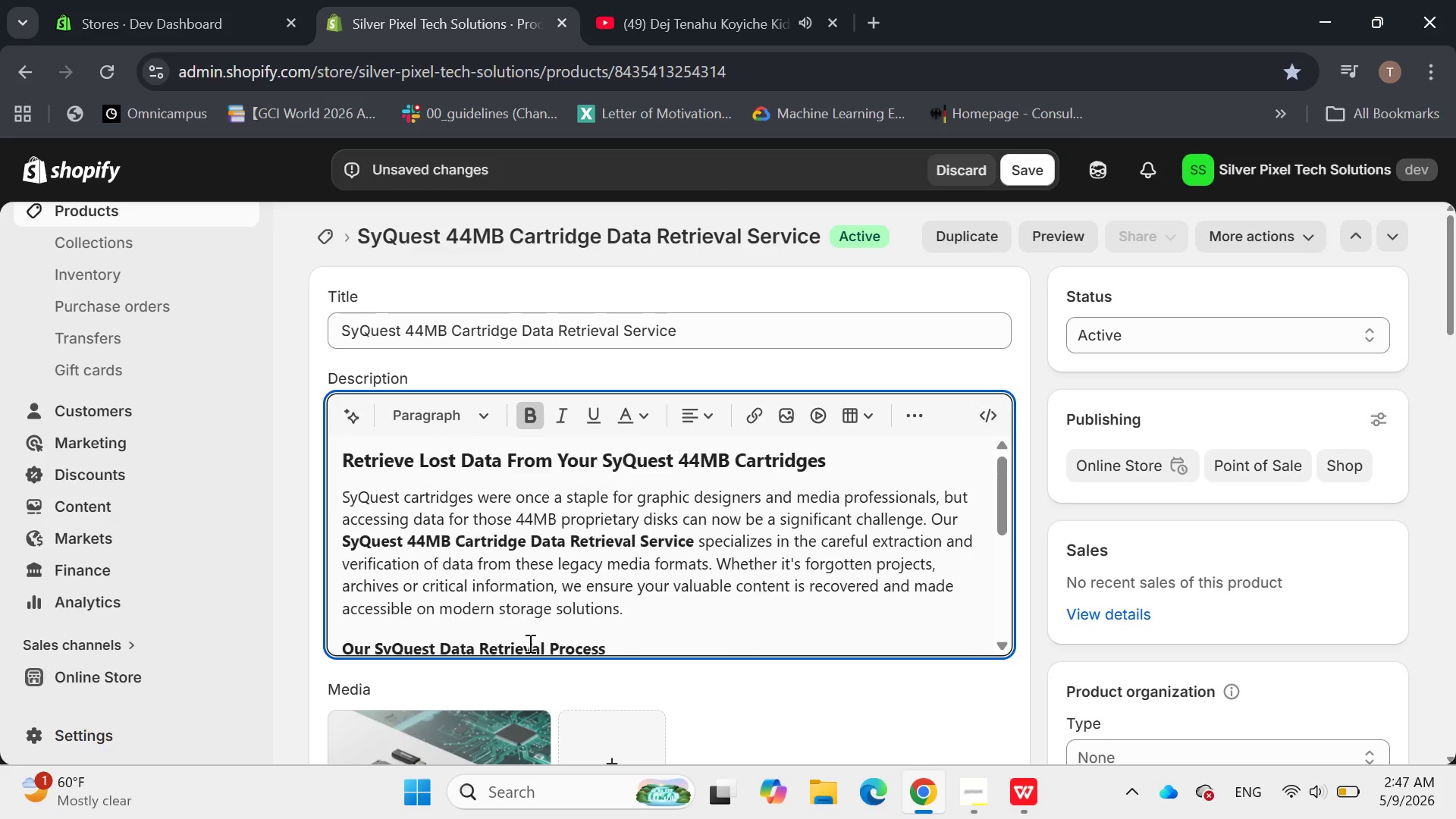 
left_click([707, 613])
 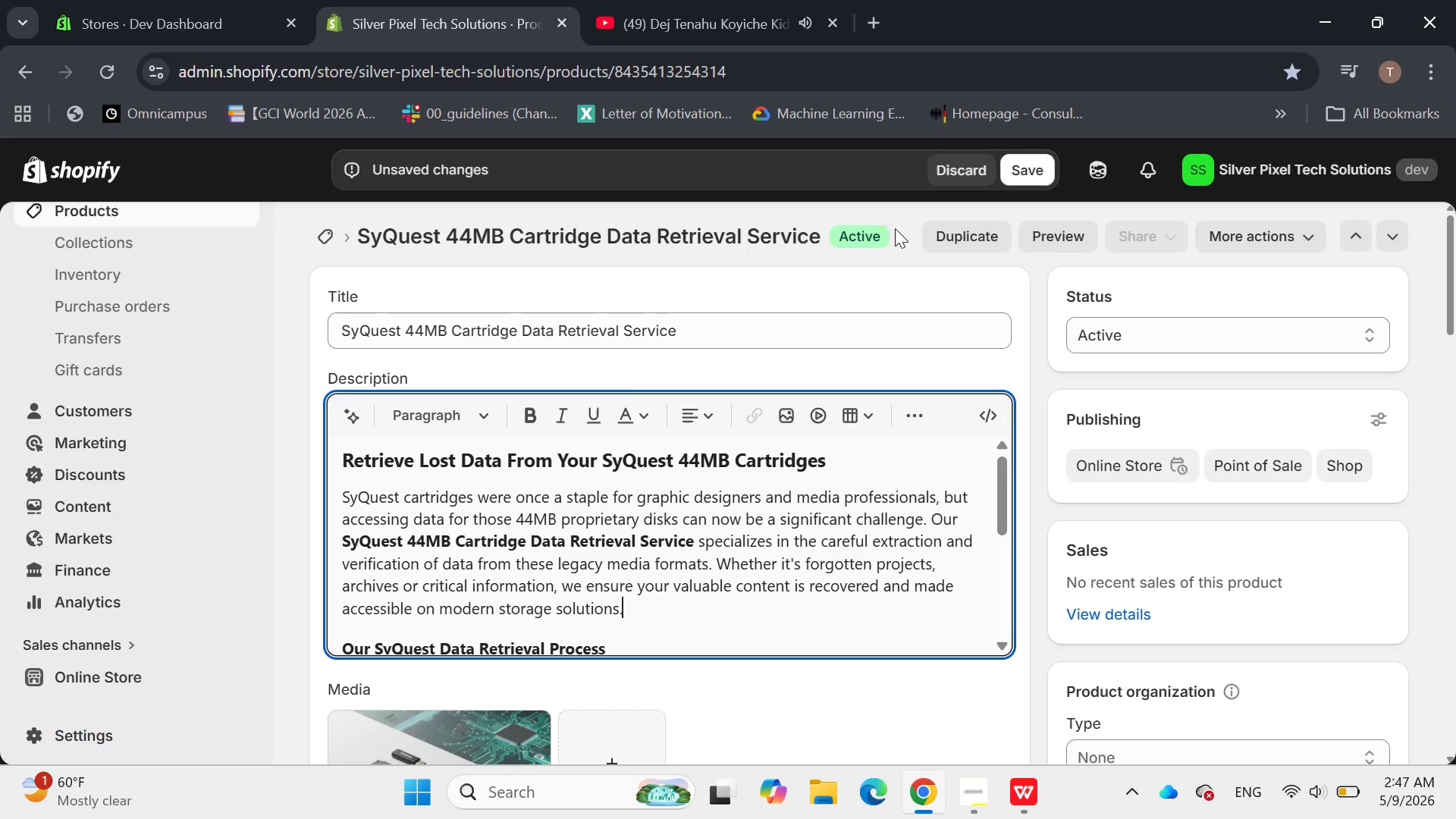 
left_click([1033, 175])
 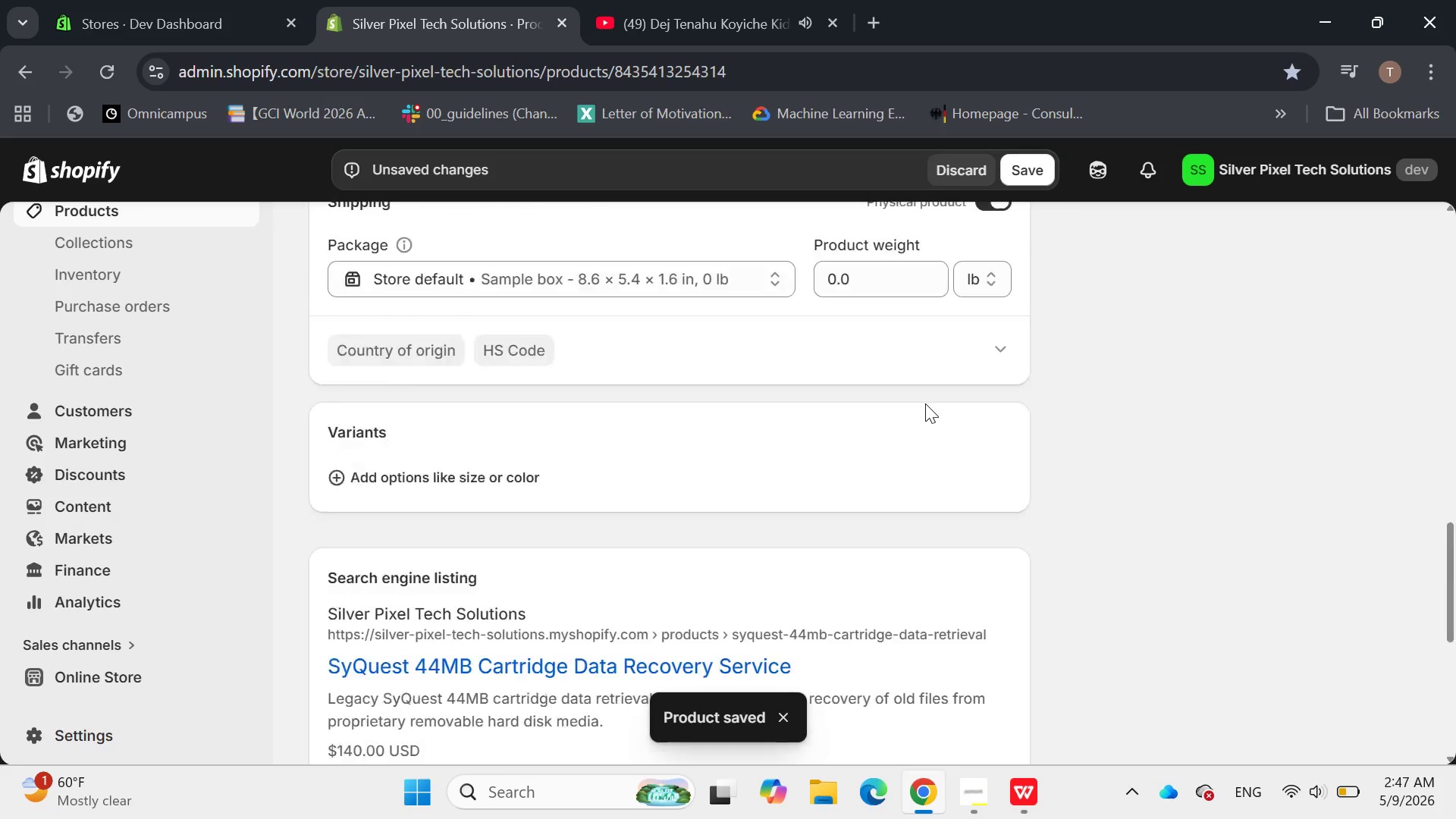 
wait(7.72)
 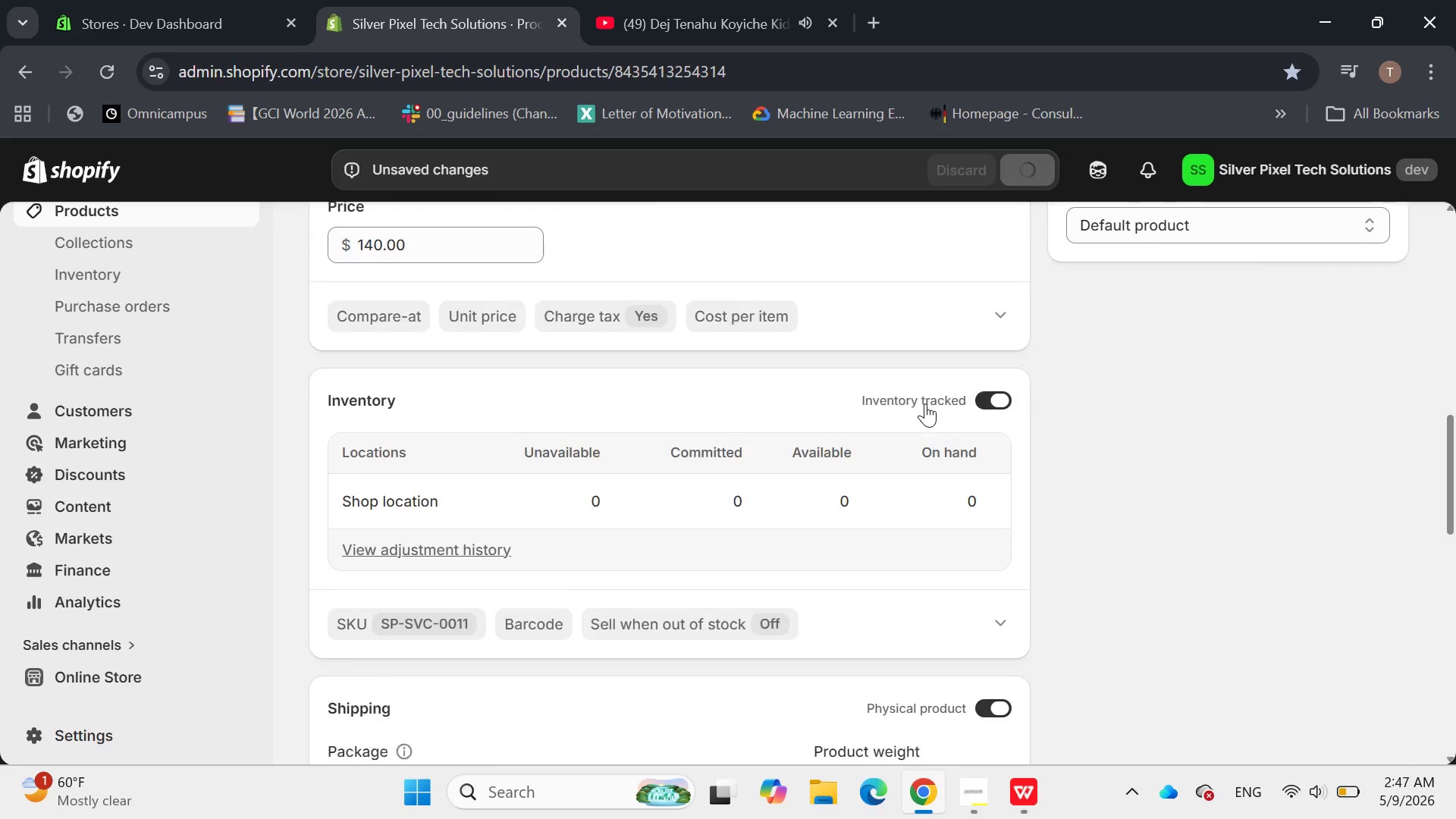 
left_click([332, 240])
 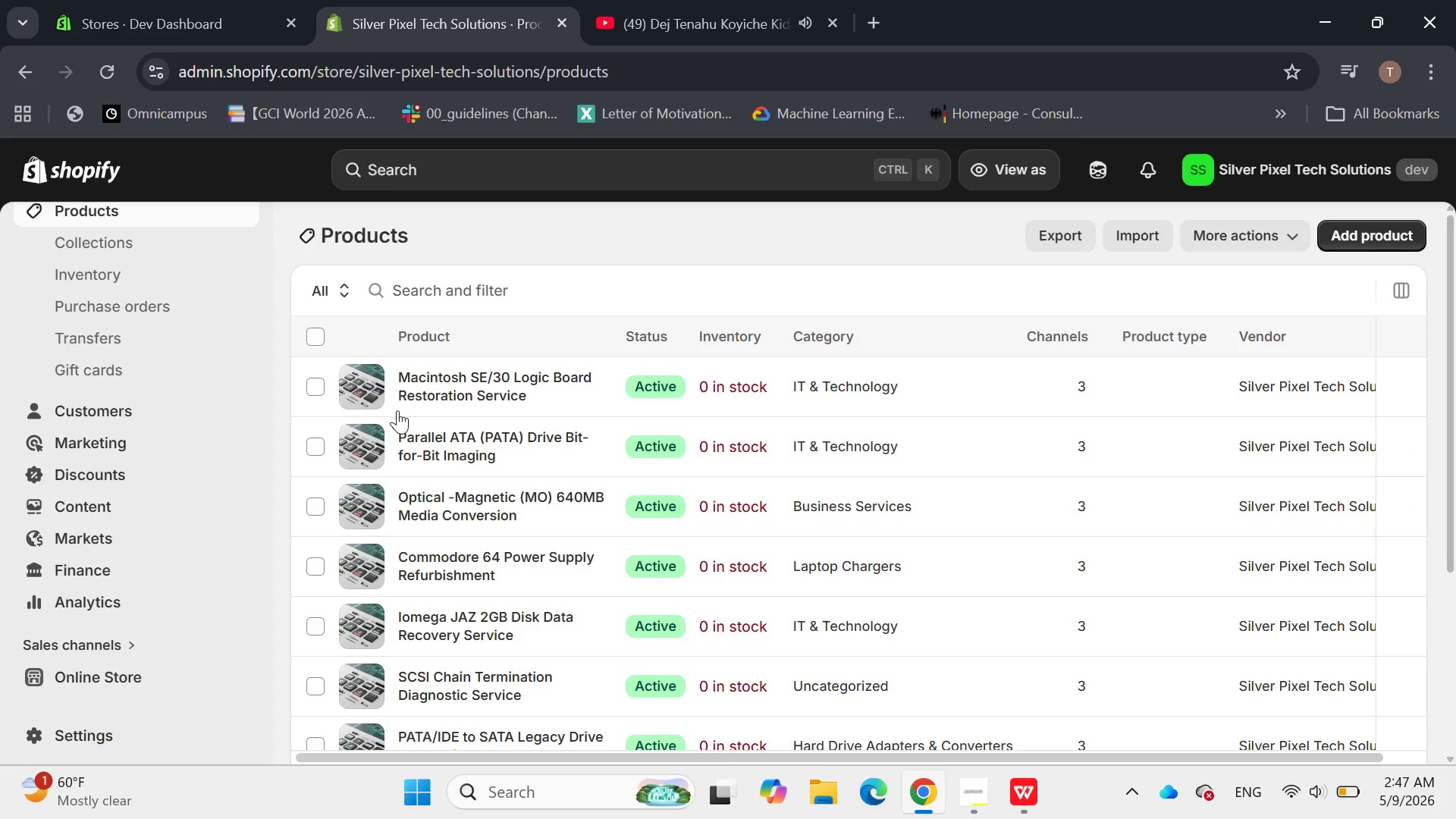 
left_click([320, 338])
 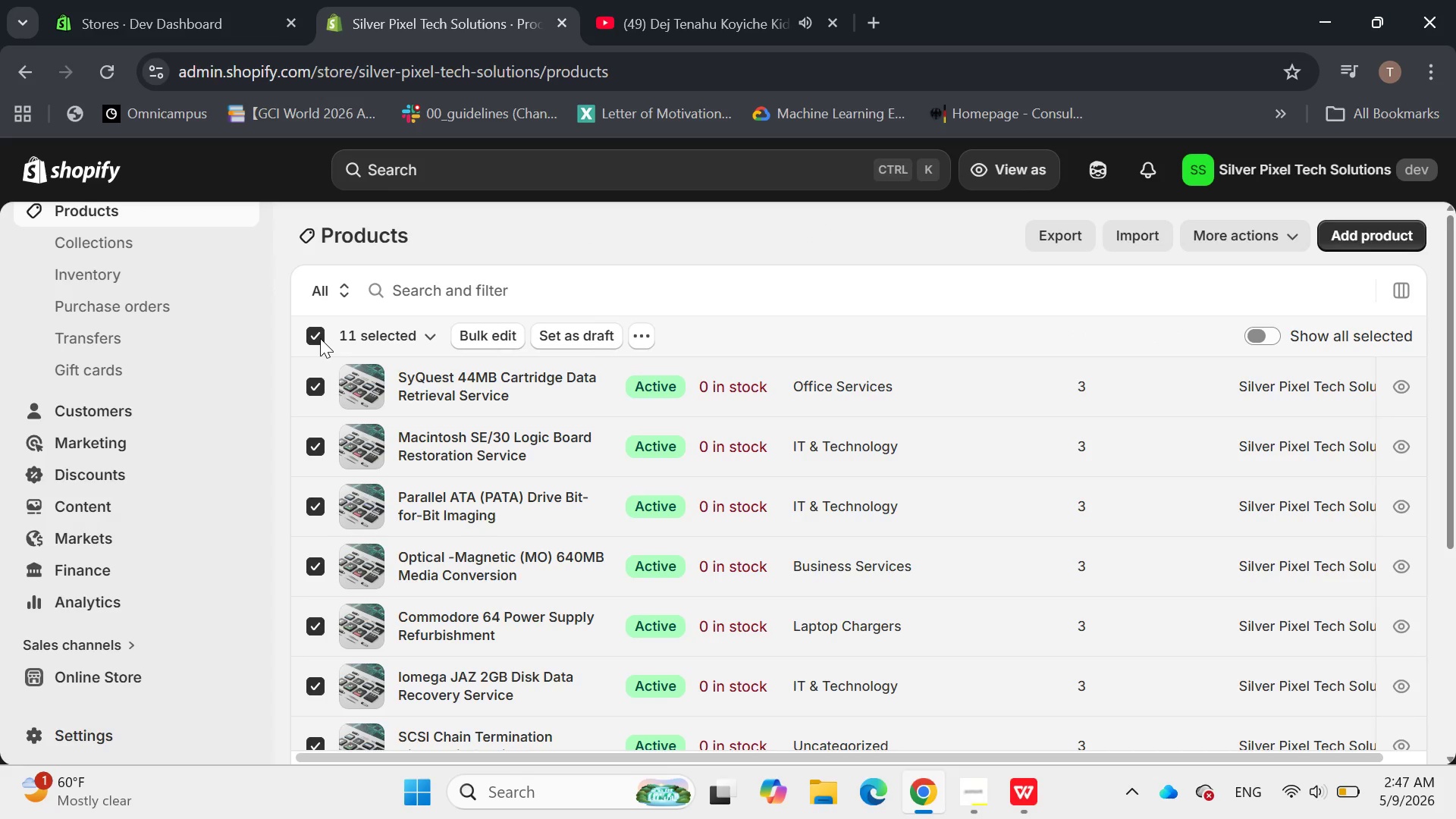 